 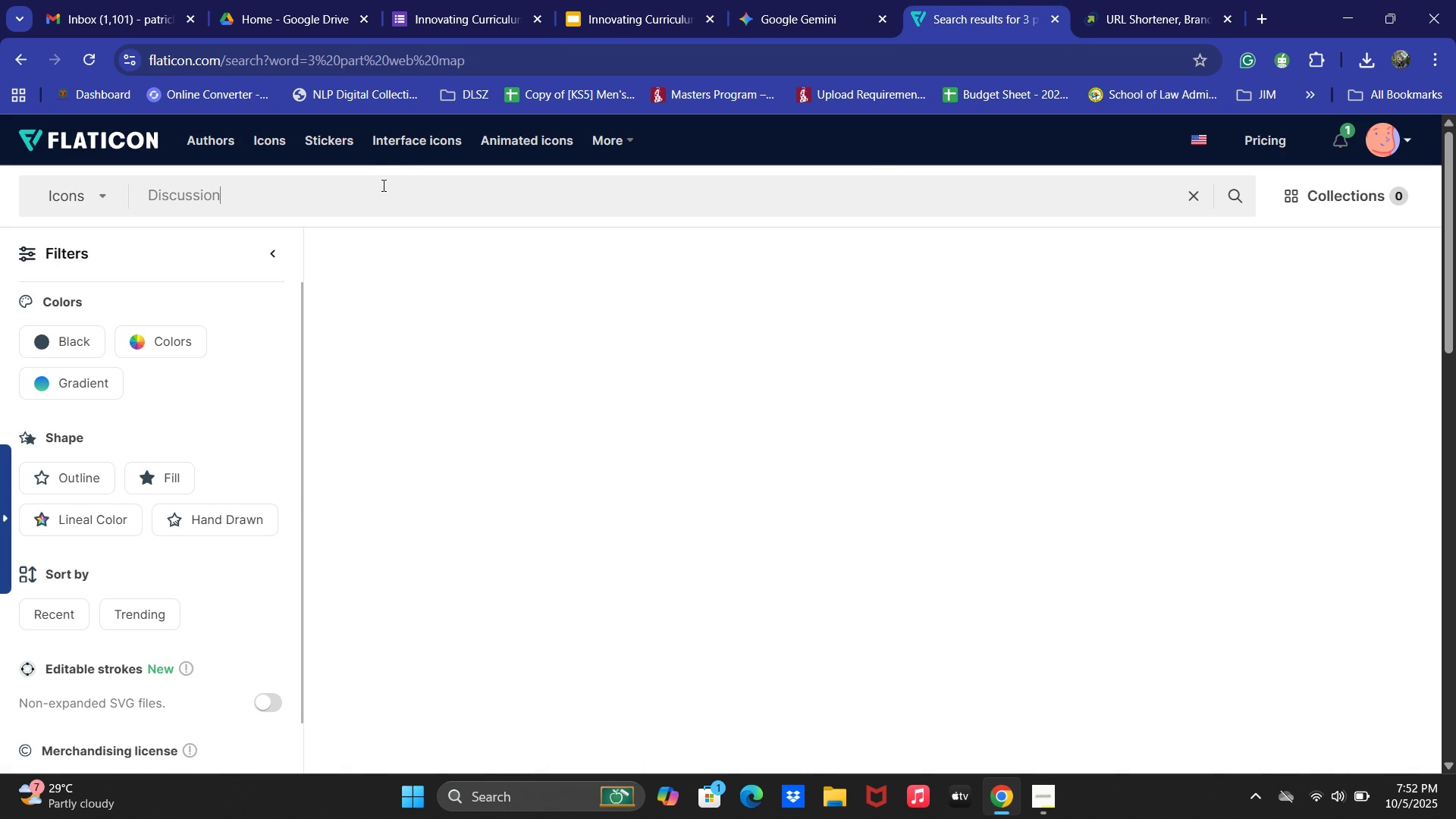 
key(Enter)
 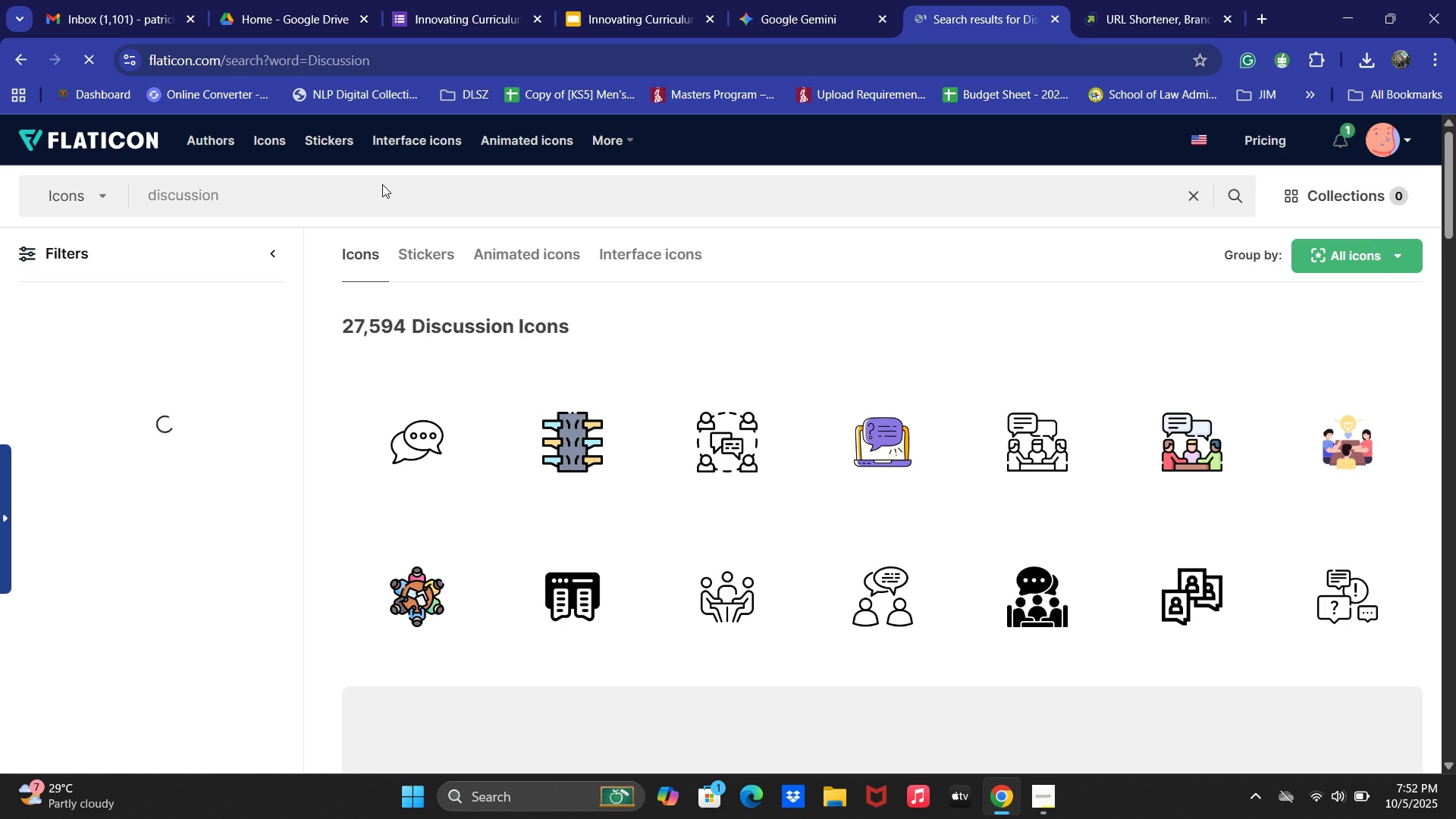 
wait(6.99)
 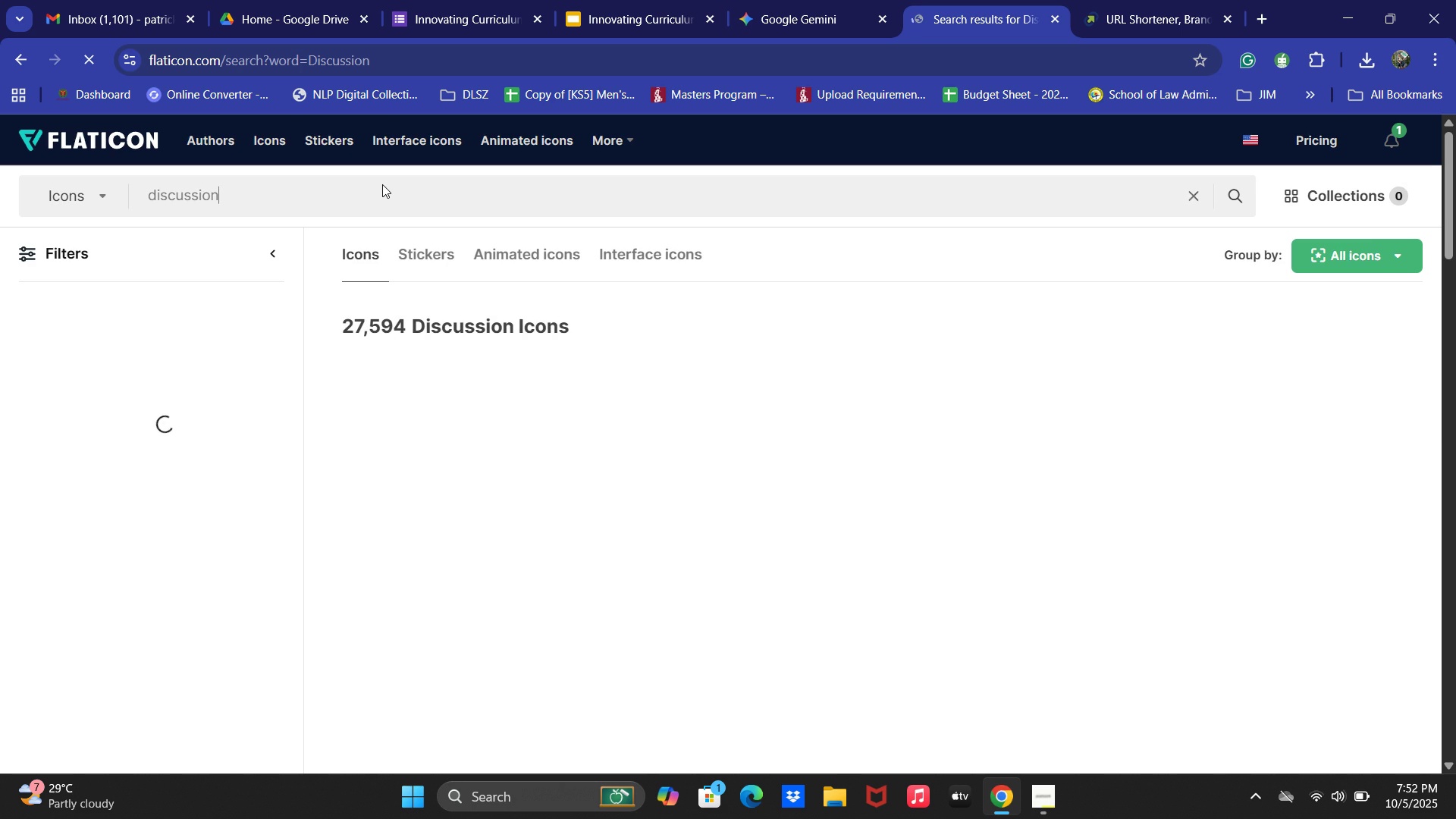 
scroll: coordinate [1270, 607], scroll_direction: down, amount: 5.0
 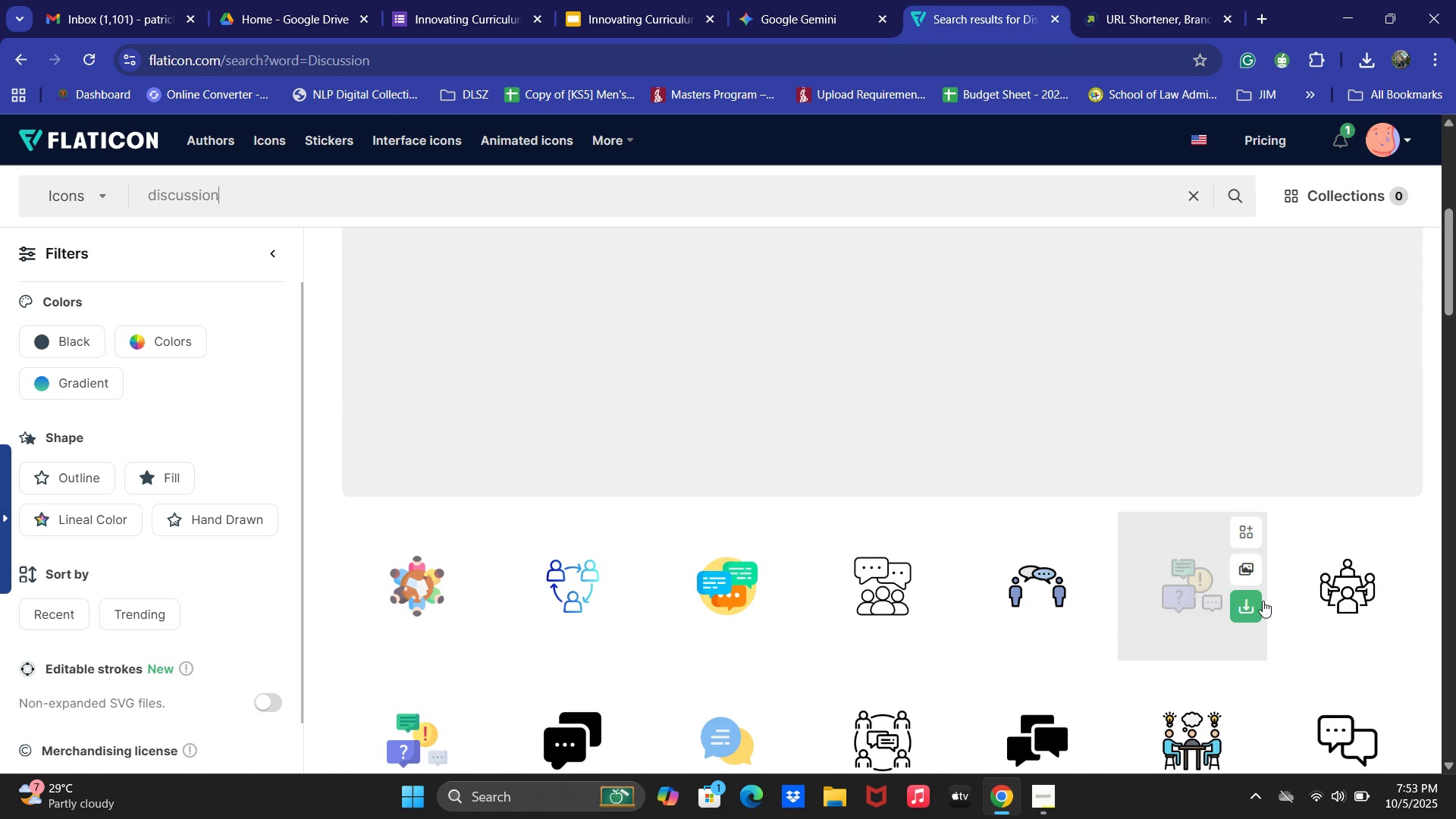 
scroll: coordinate [1260, 595], scroll_direction: up, amount: 4.0
 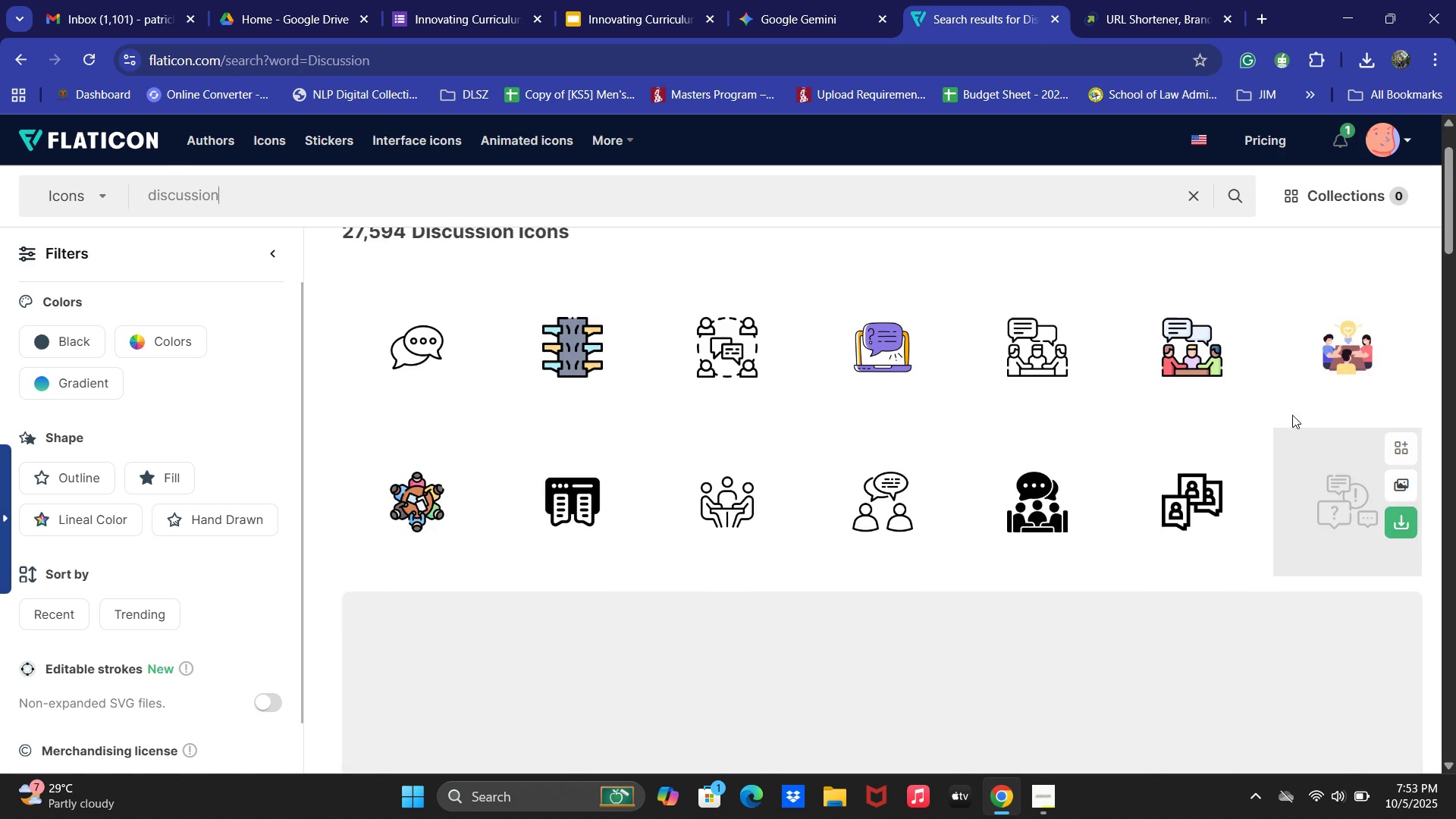 
left_click([1354, 339])
 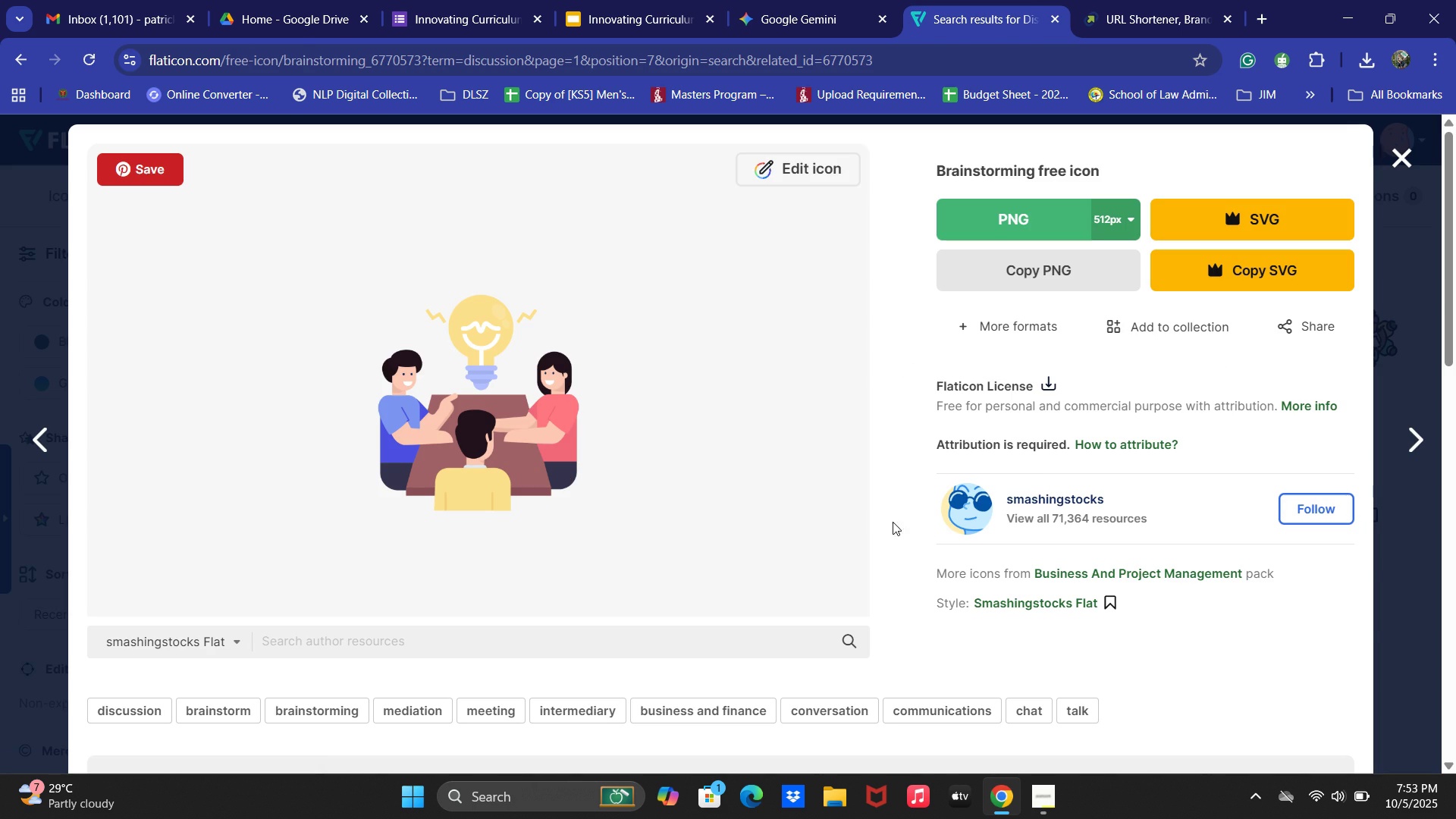 
left_click([1043, 288])
 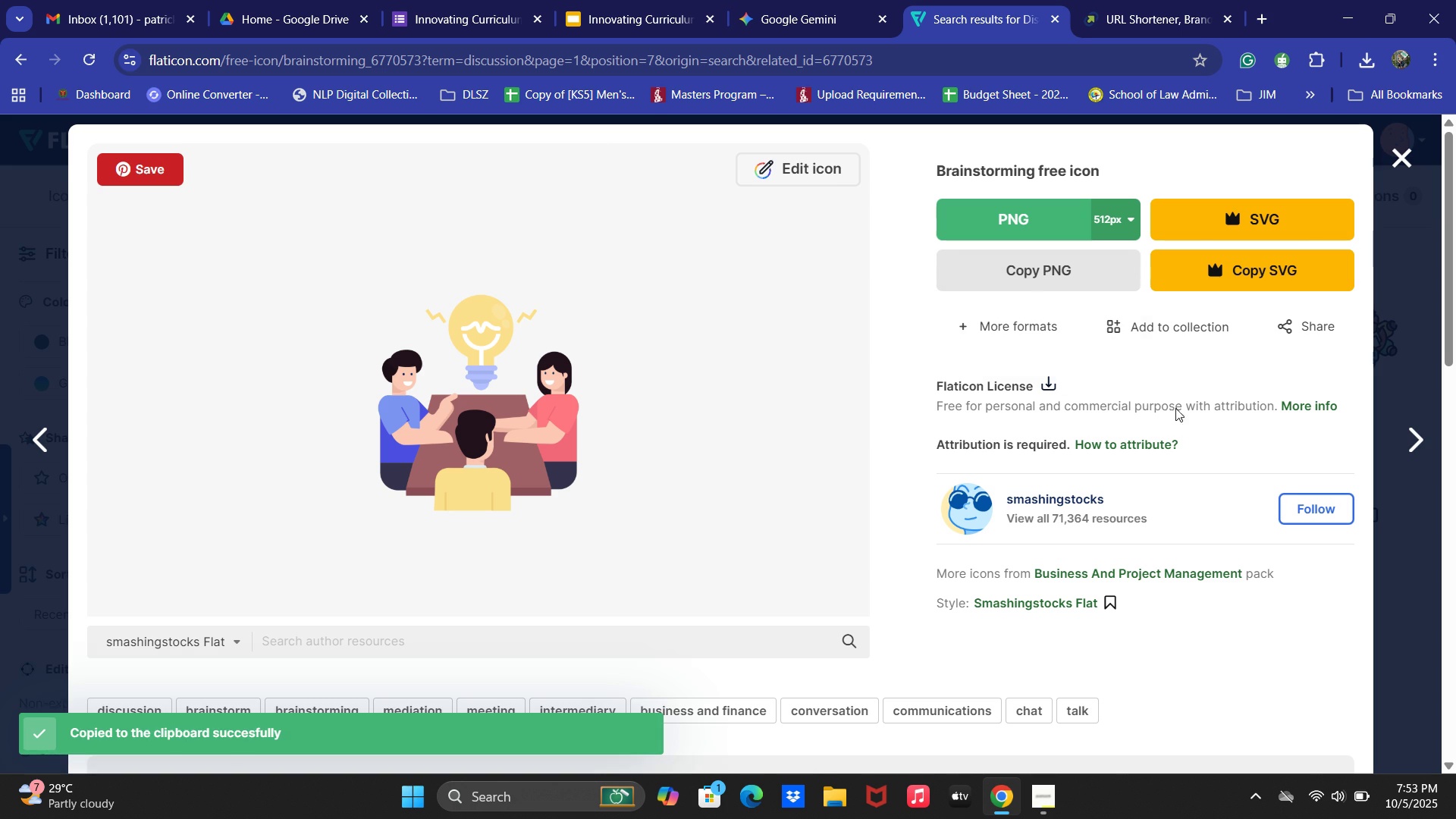 
left_click([1000, 201])
 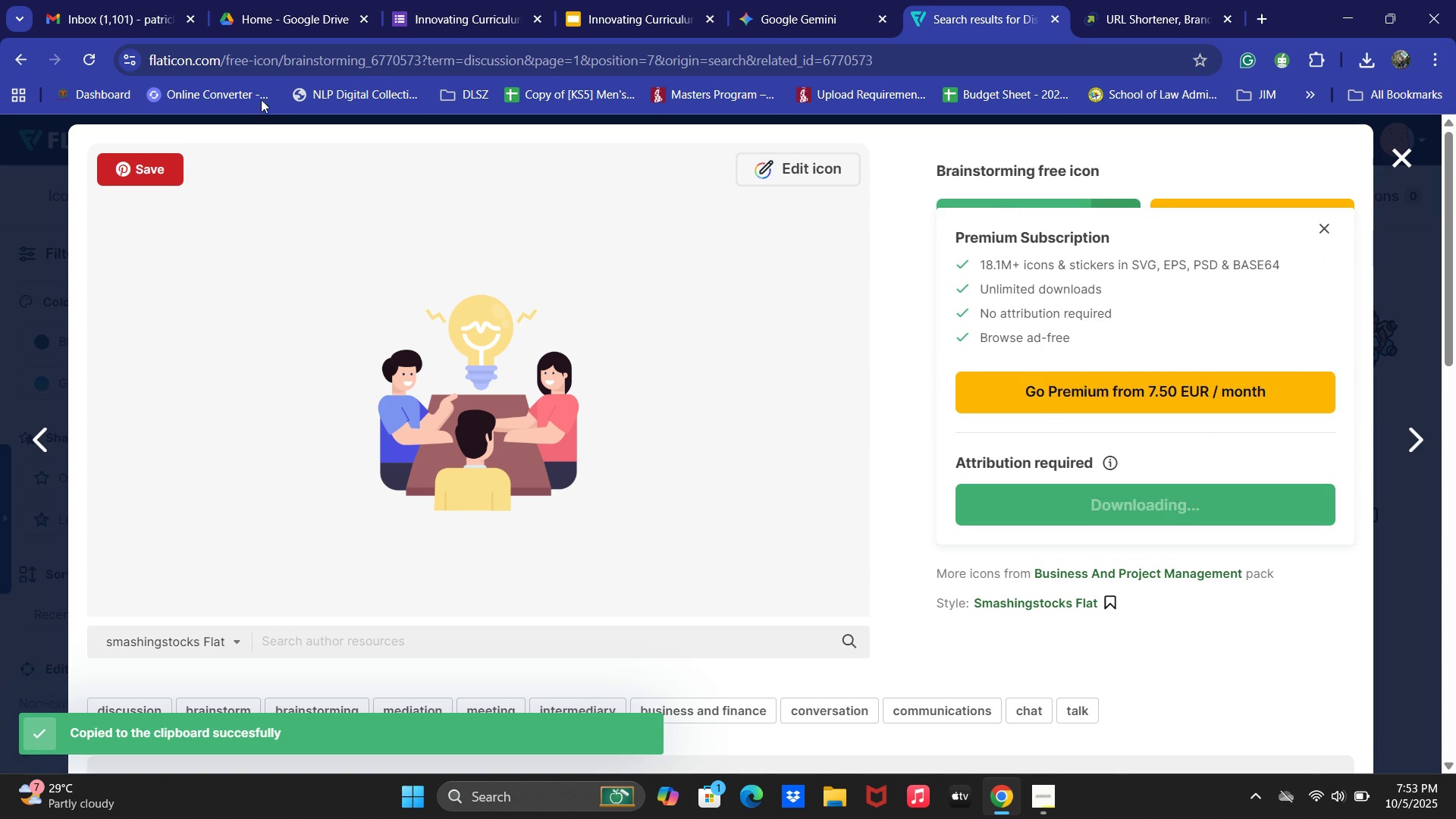 
left_click([675, 0])
 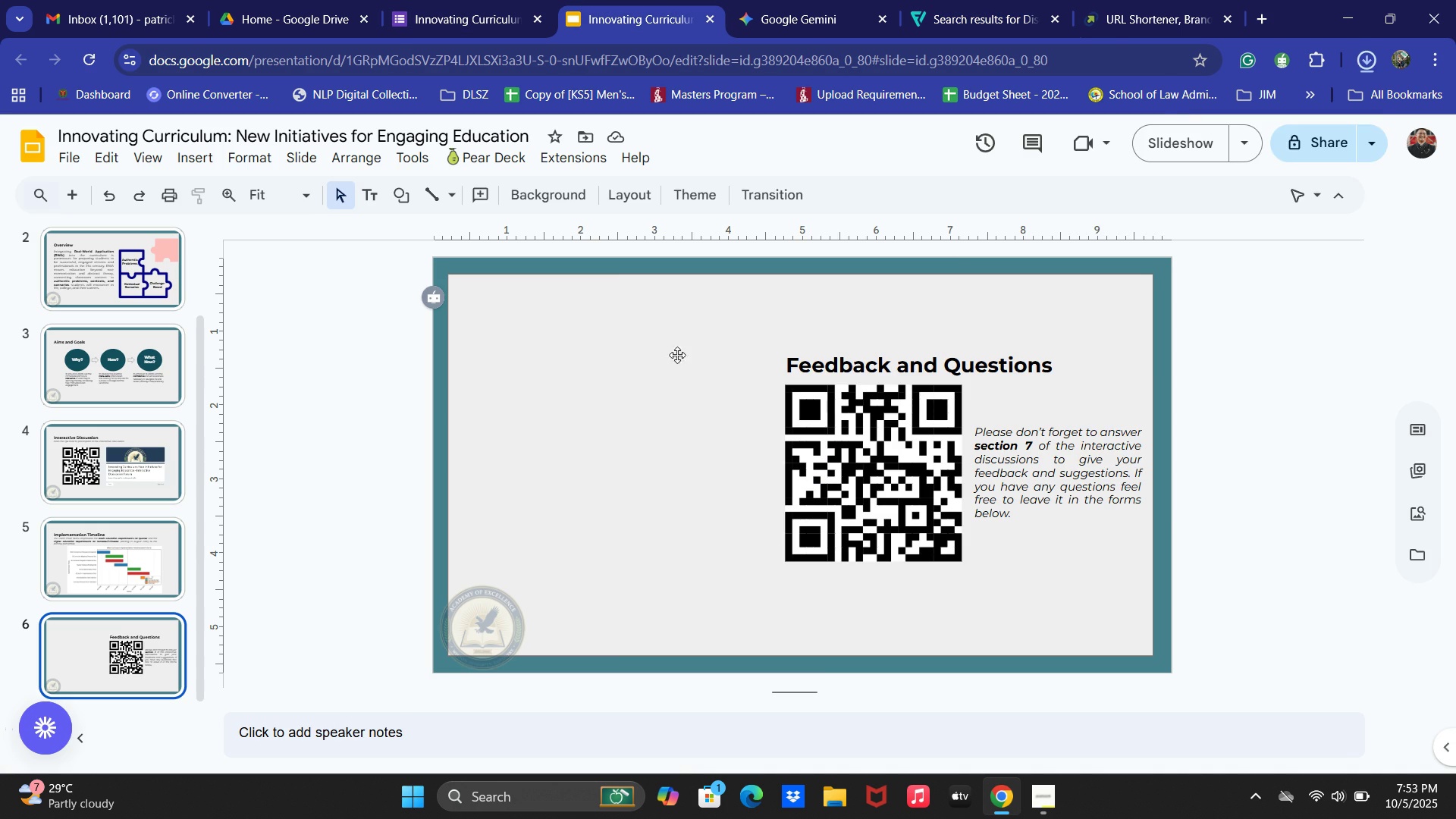 
key(Control+ControlLeft)
 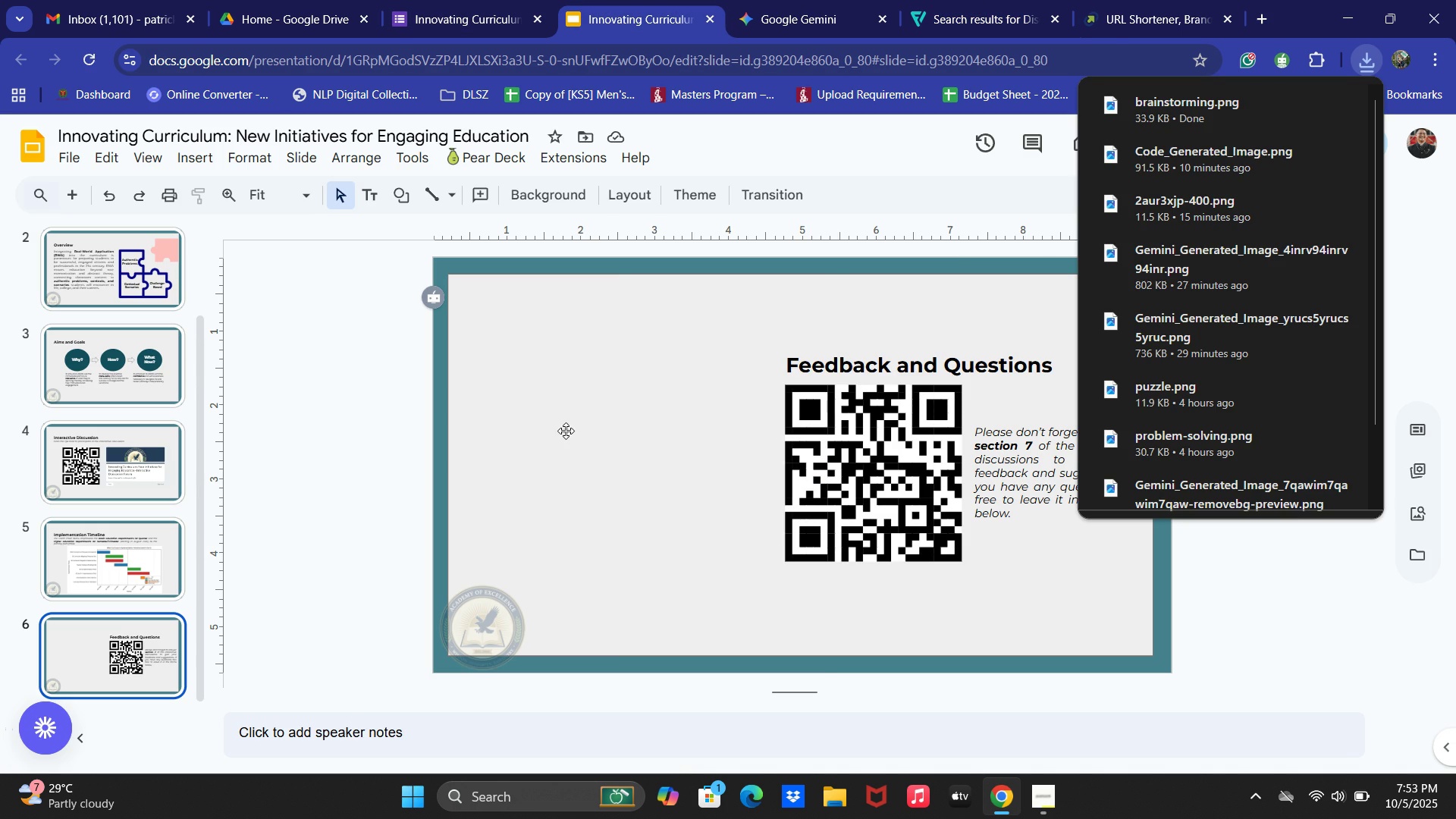 
key(Control+V)
 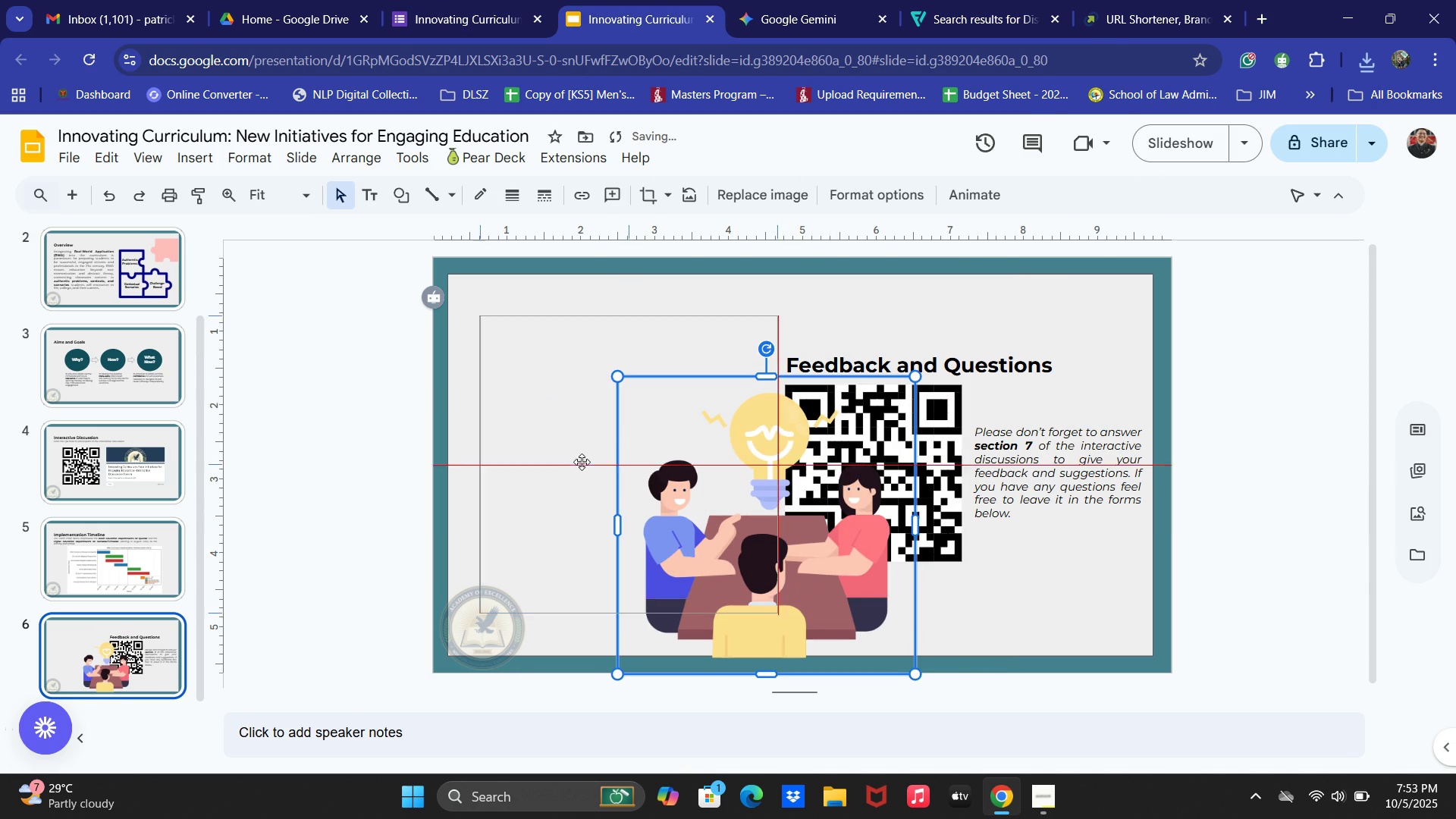 
wait(8.23)
 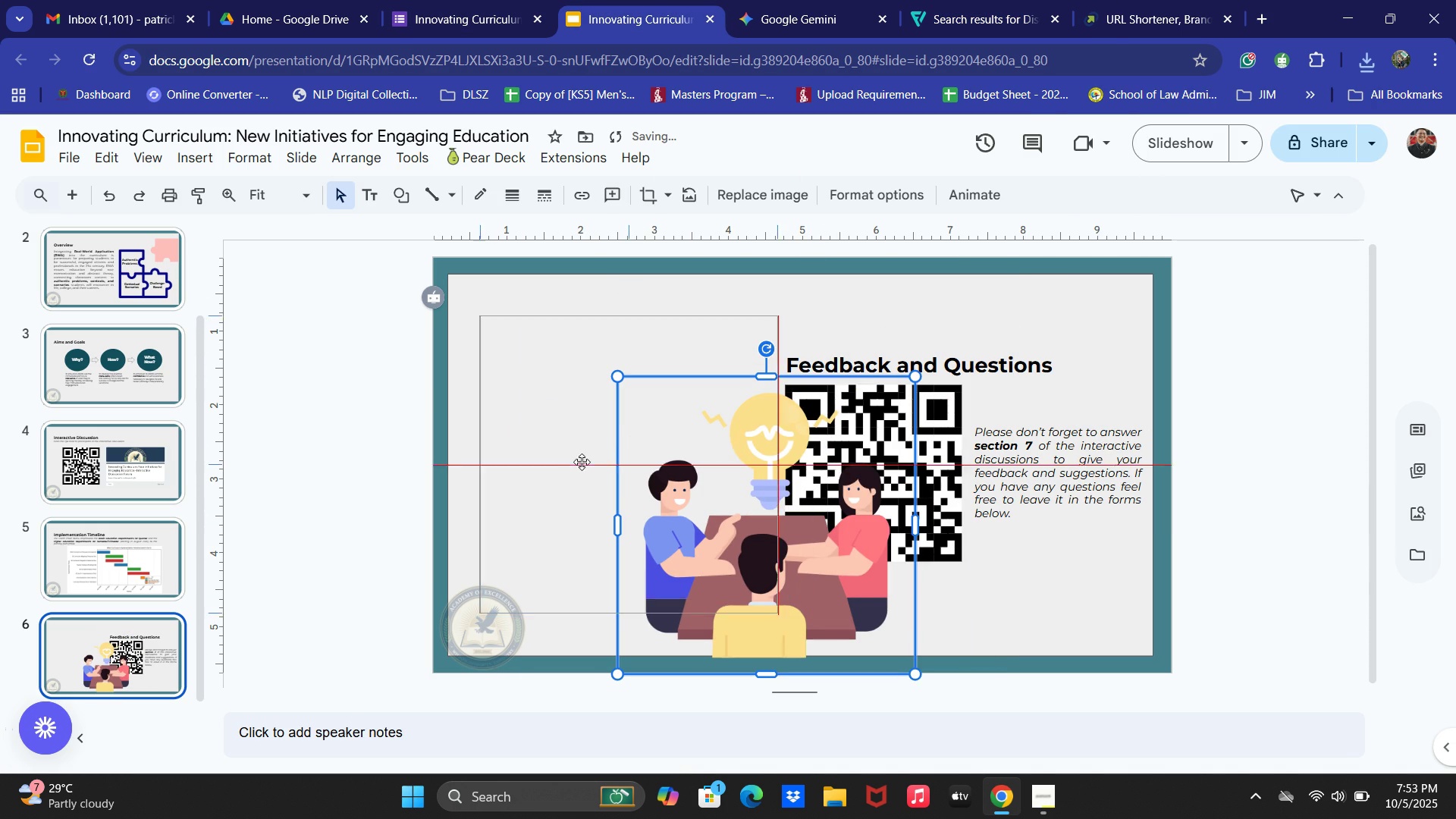 
left_click([657, 406])
 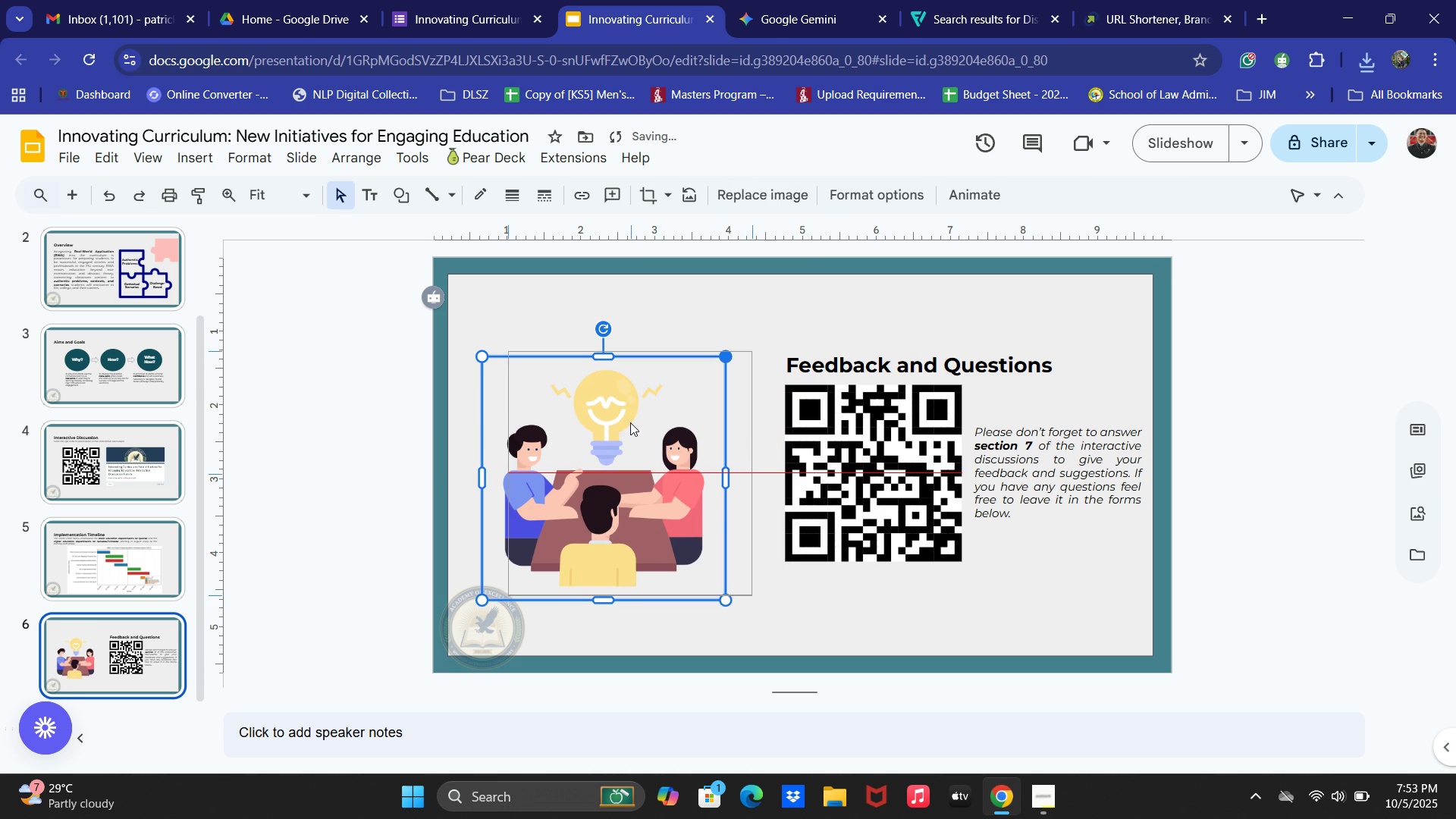 
left_click([348, 482])